 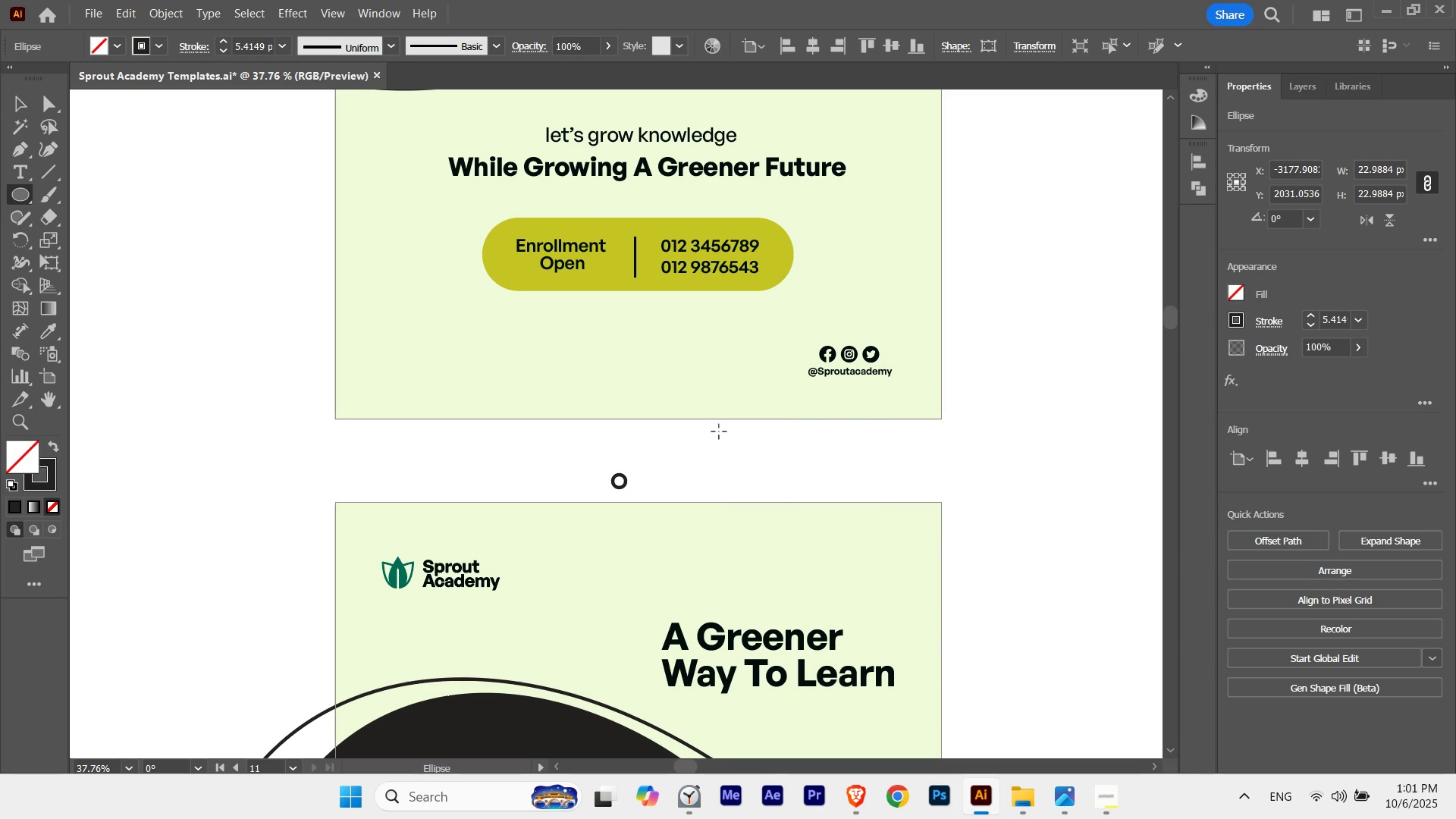 
key(V)
 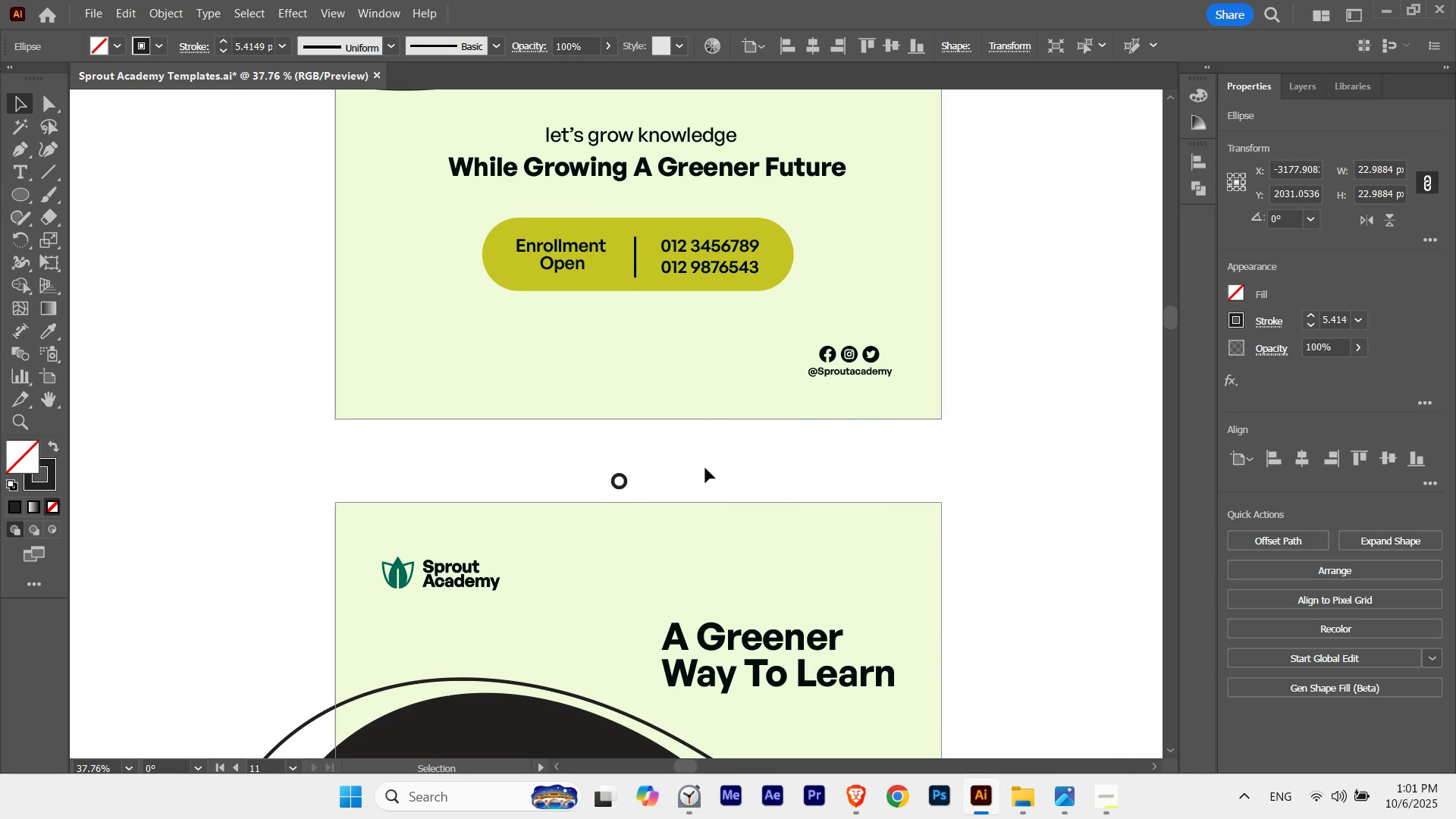 
key(Shift+ShiftLeft)
 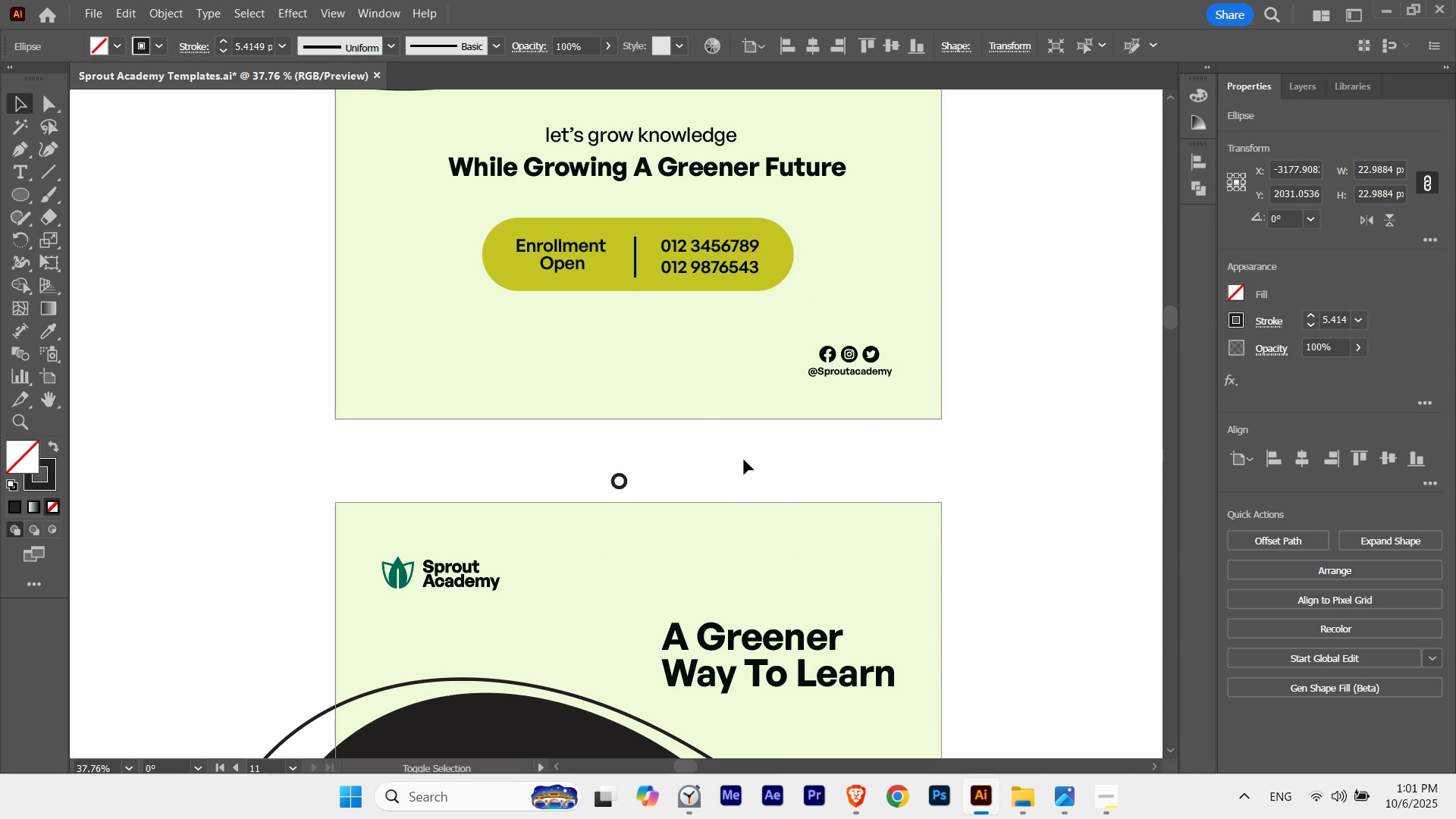 
key(Shift+X)
 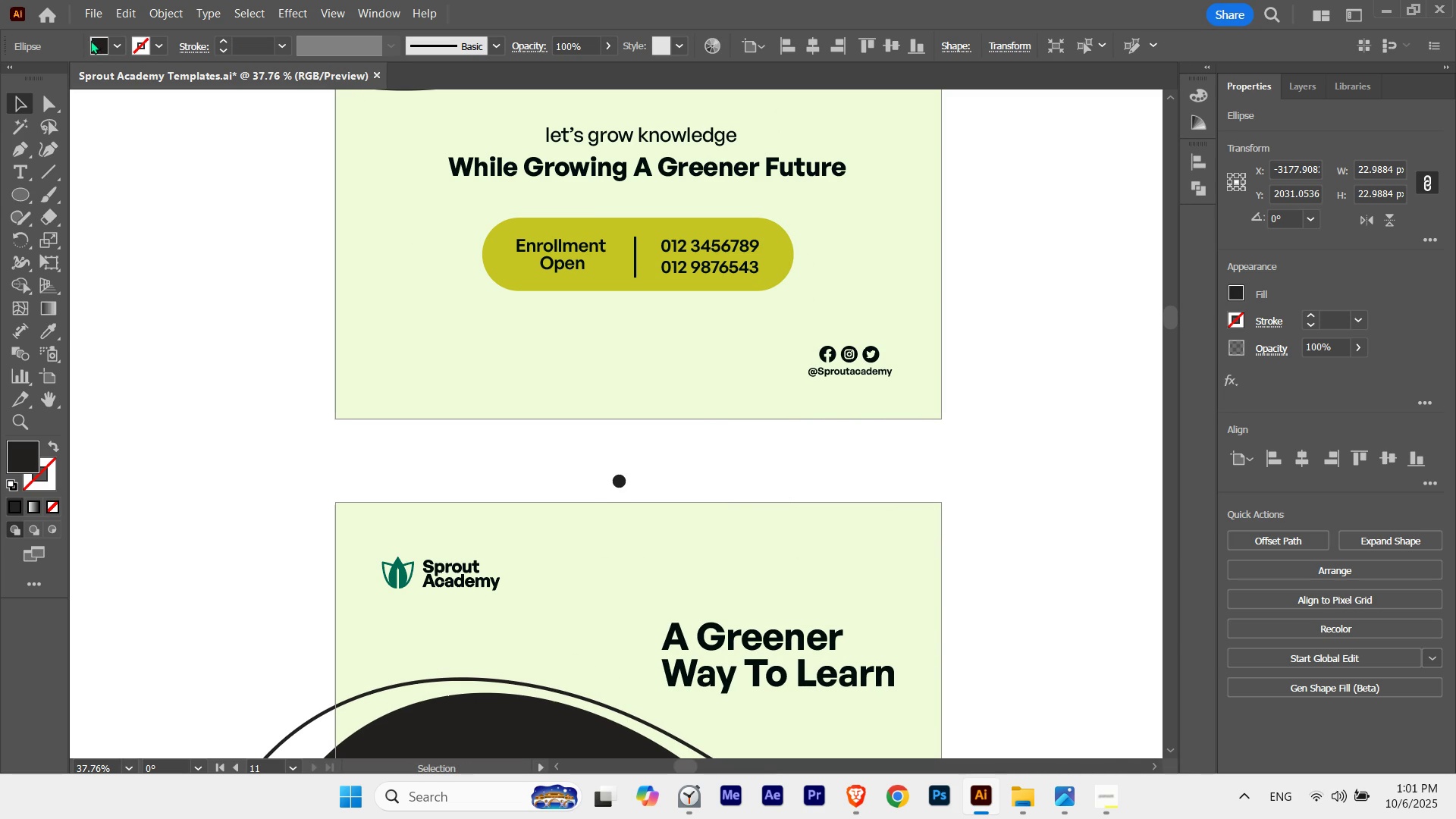 
left_click([93, 43])
 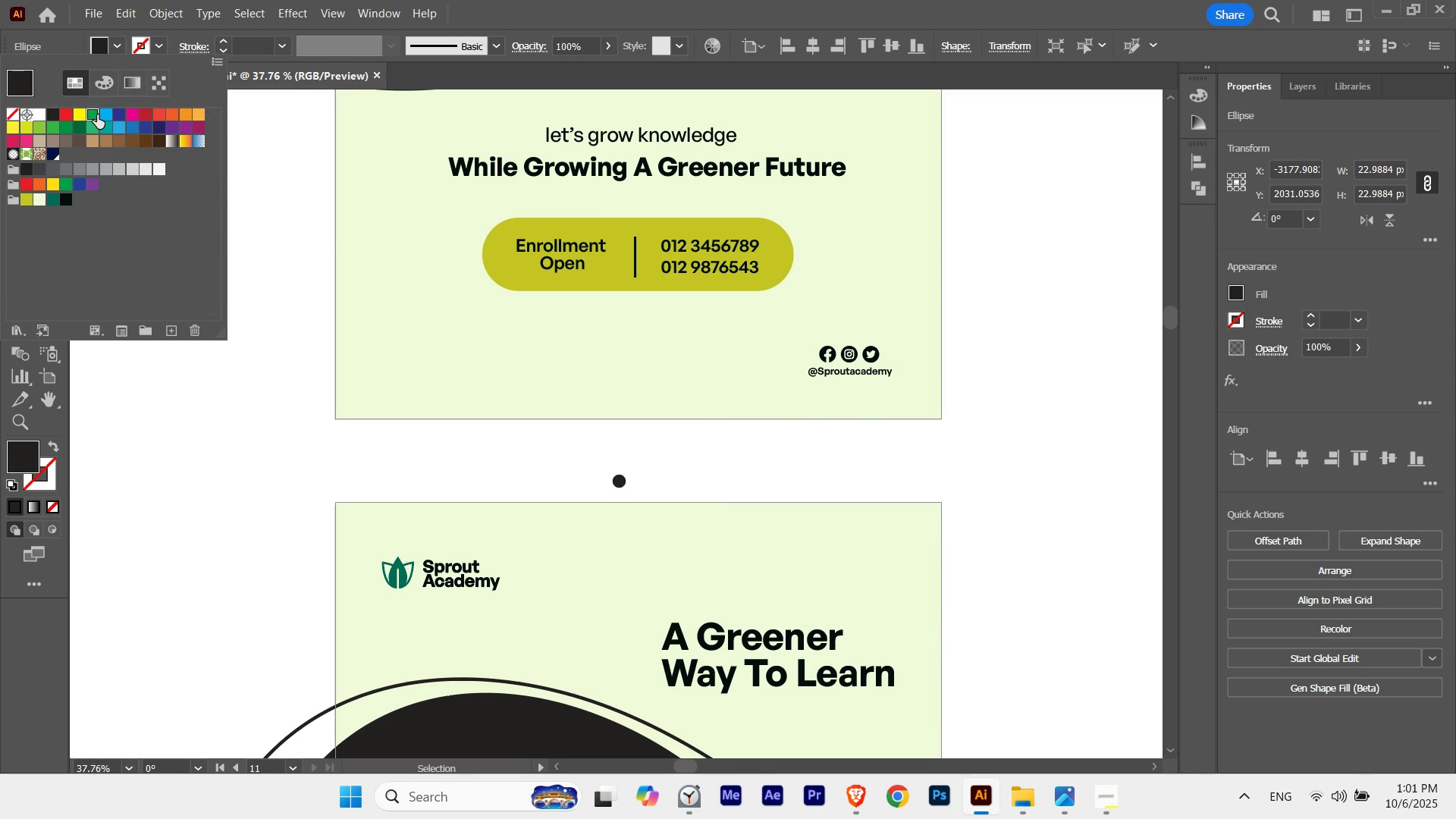 
left_click([97, 115])
 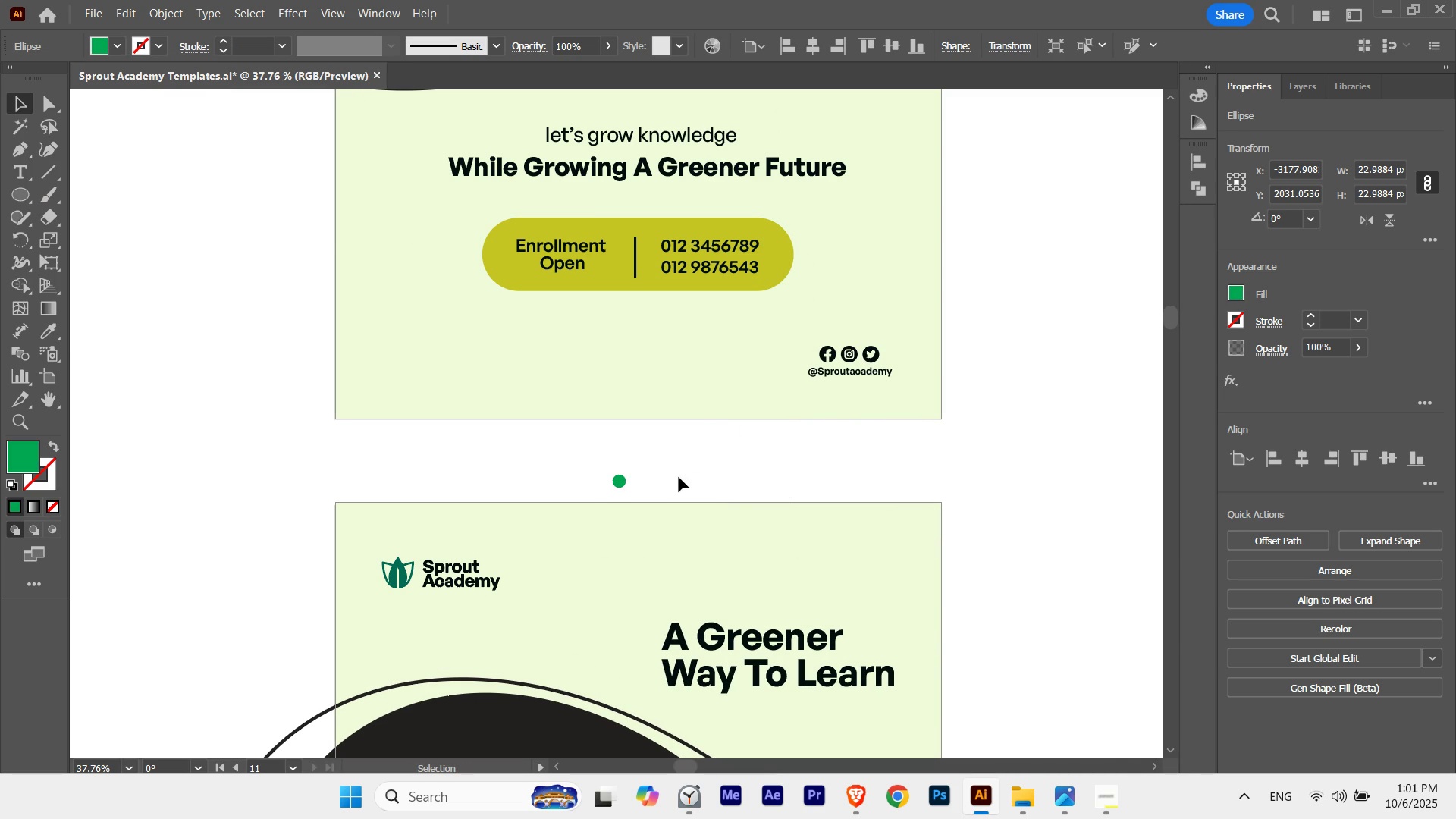 
double_click([679, 477])
 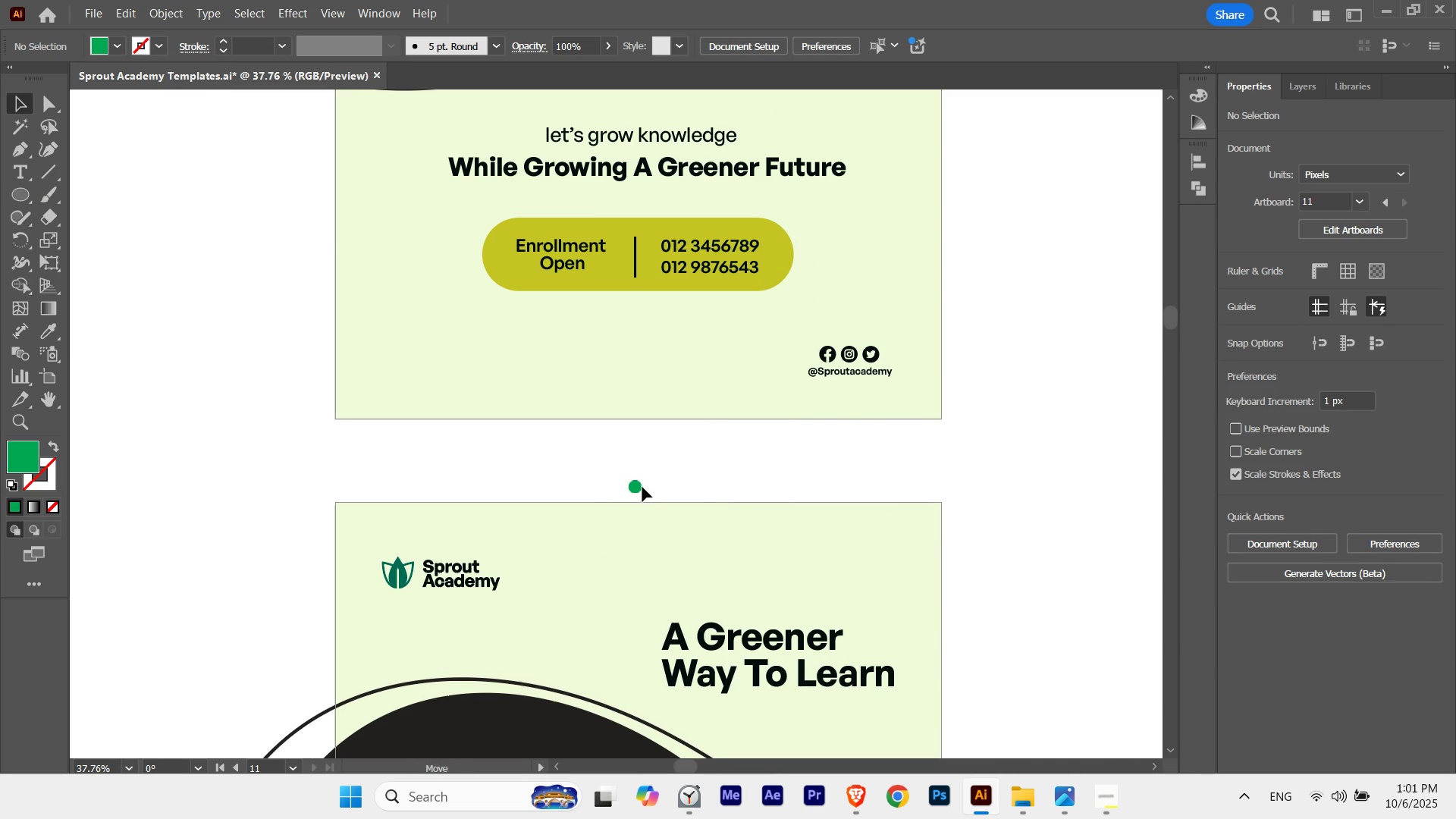 
left_click([689, 477])